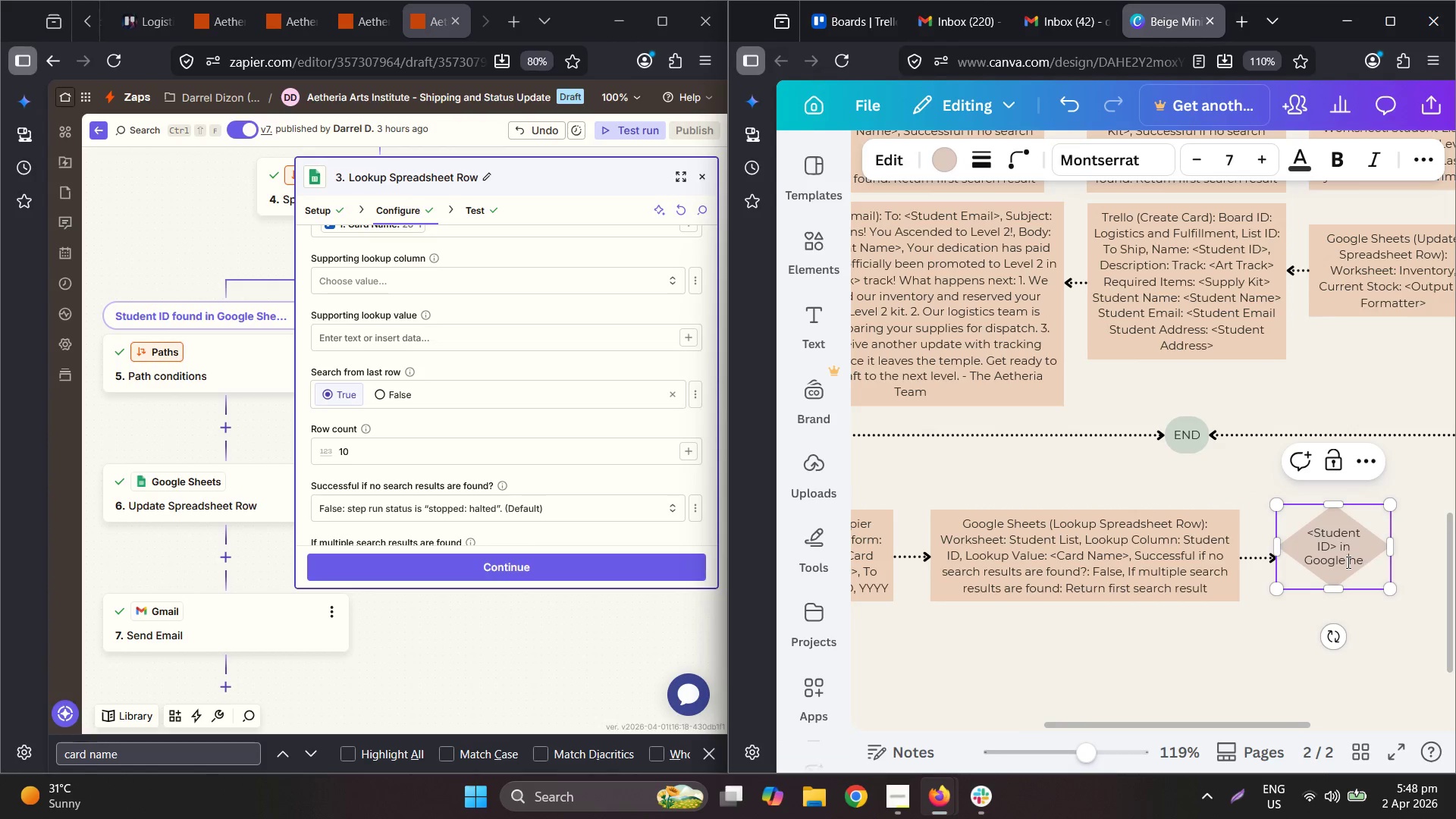 
triple_click([1347, 562])
 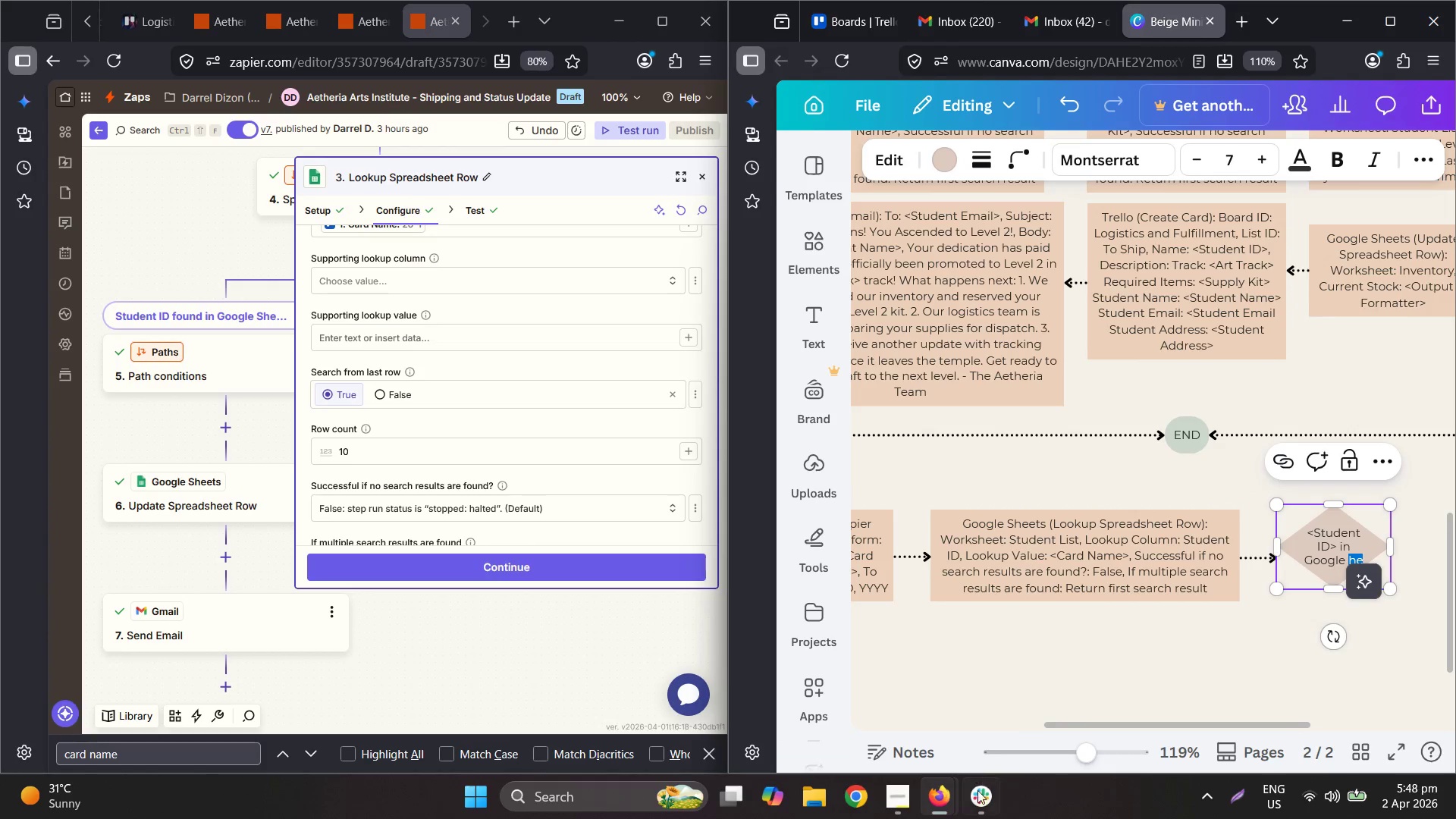 
left_click([913, 811])